 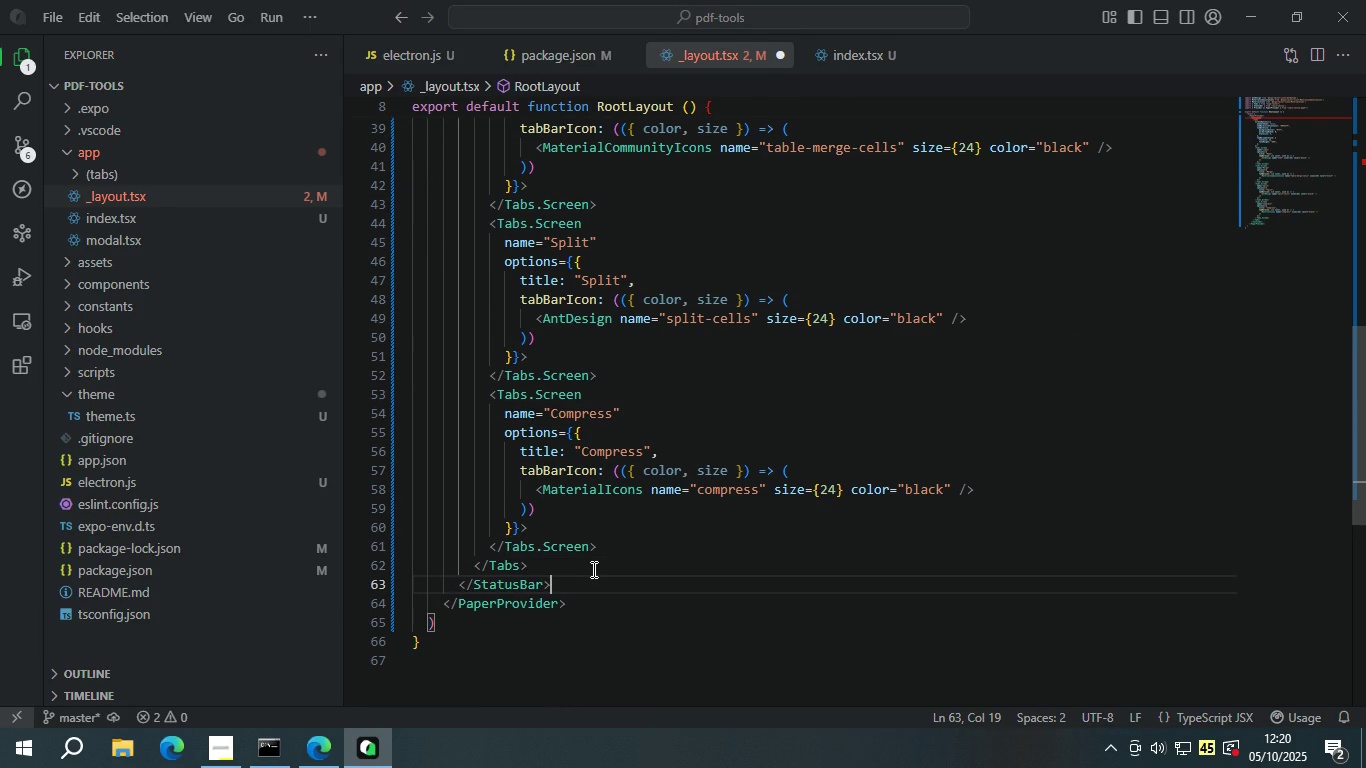 
key(Control+S)
 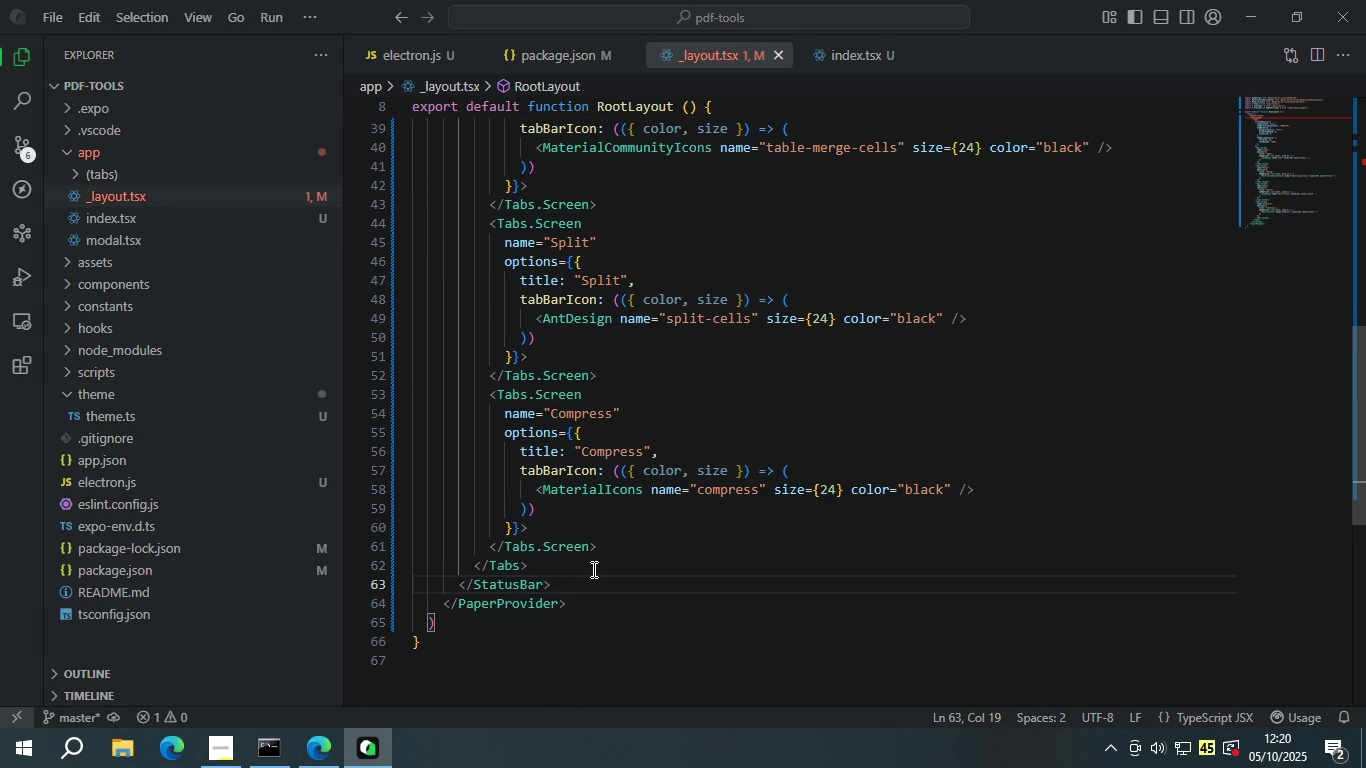 
scroll: coordinate [579, 542], scroll_direction: up, amount: 15.0
 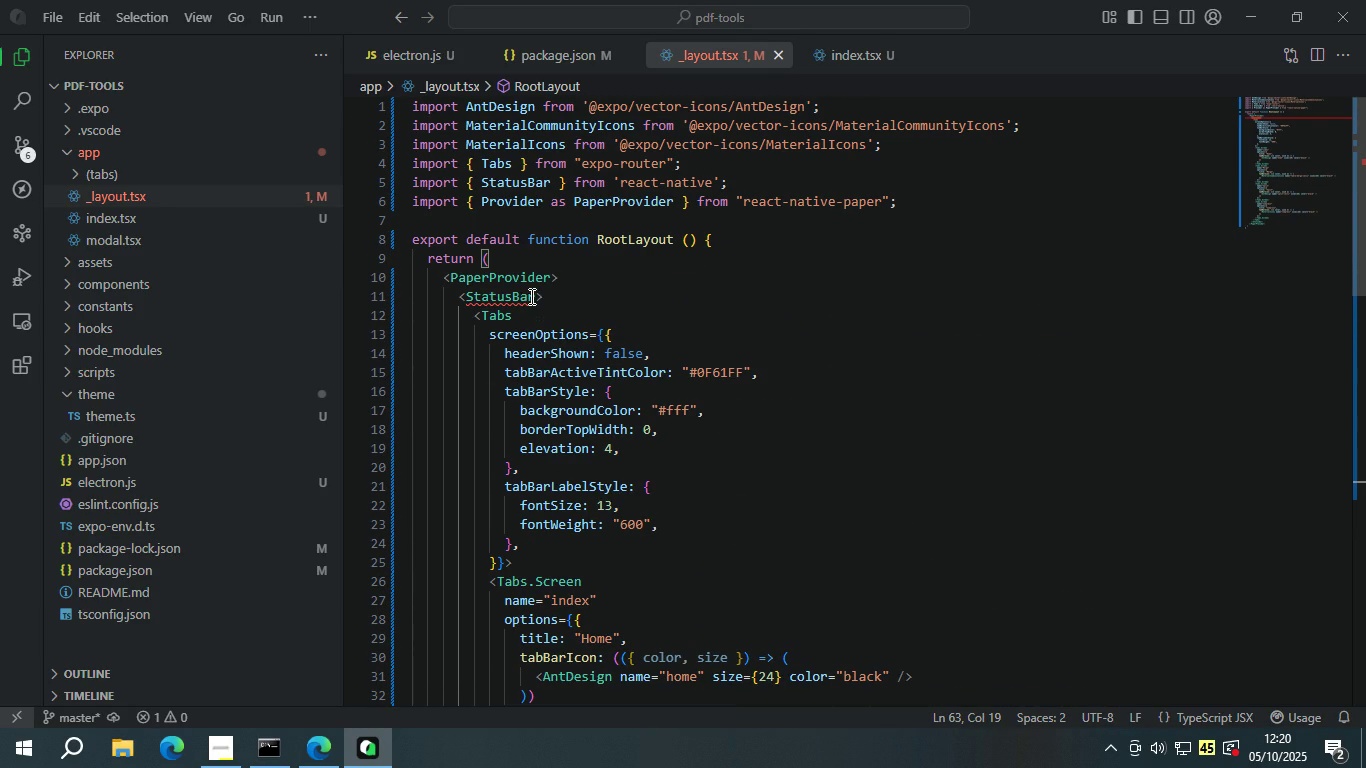 
left_click([531, 296])
 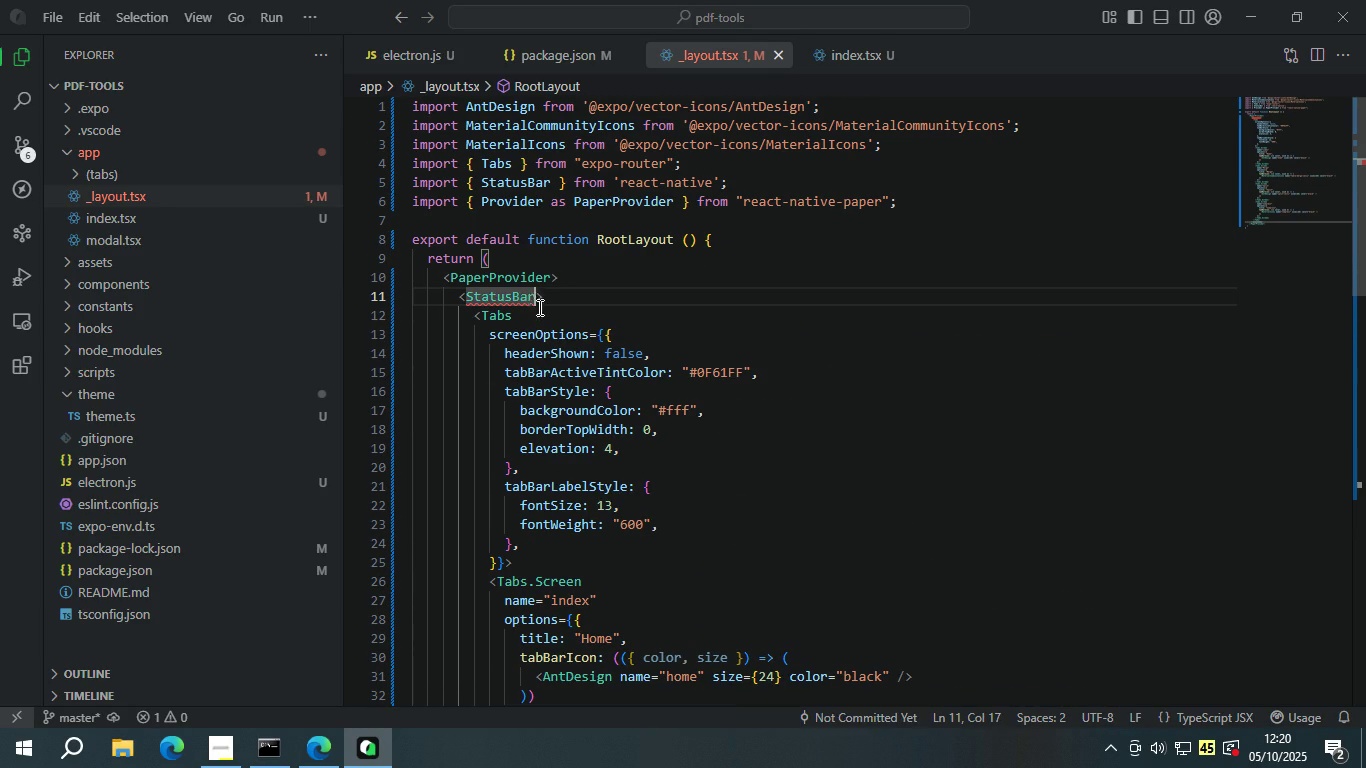 
type( sty)
 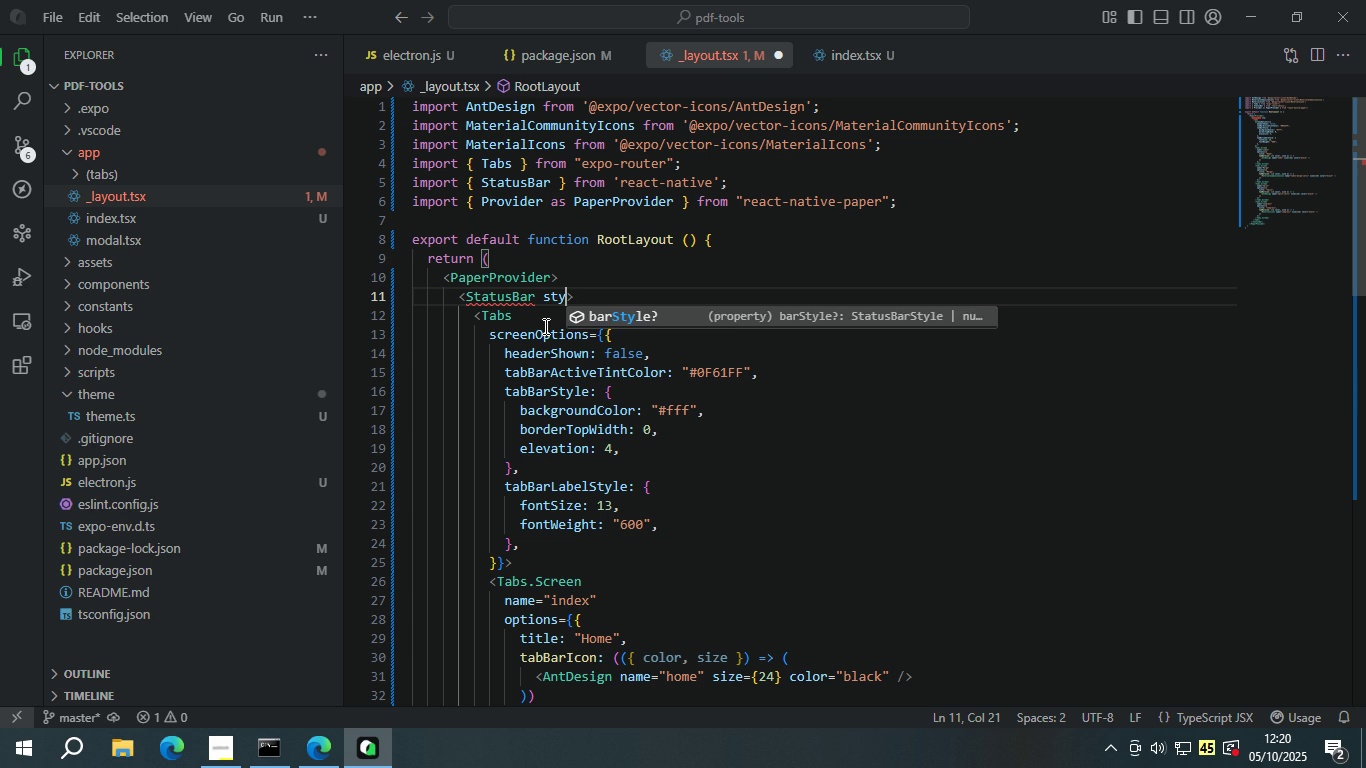 
key(Enter)